 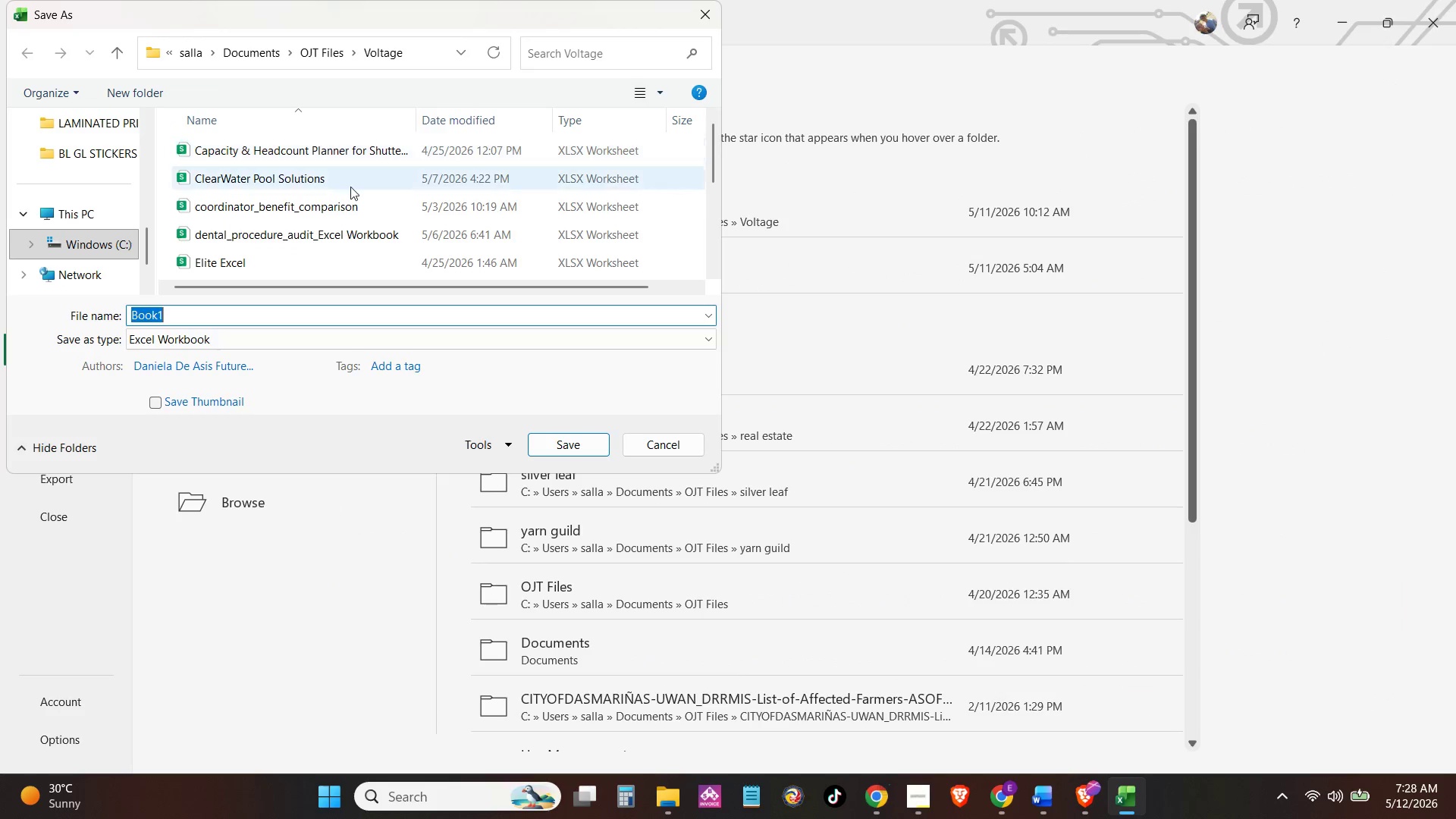 
key(Control+V)
 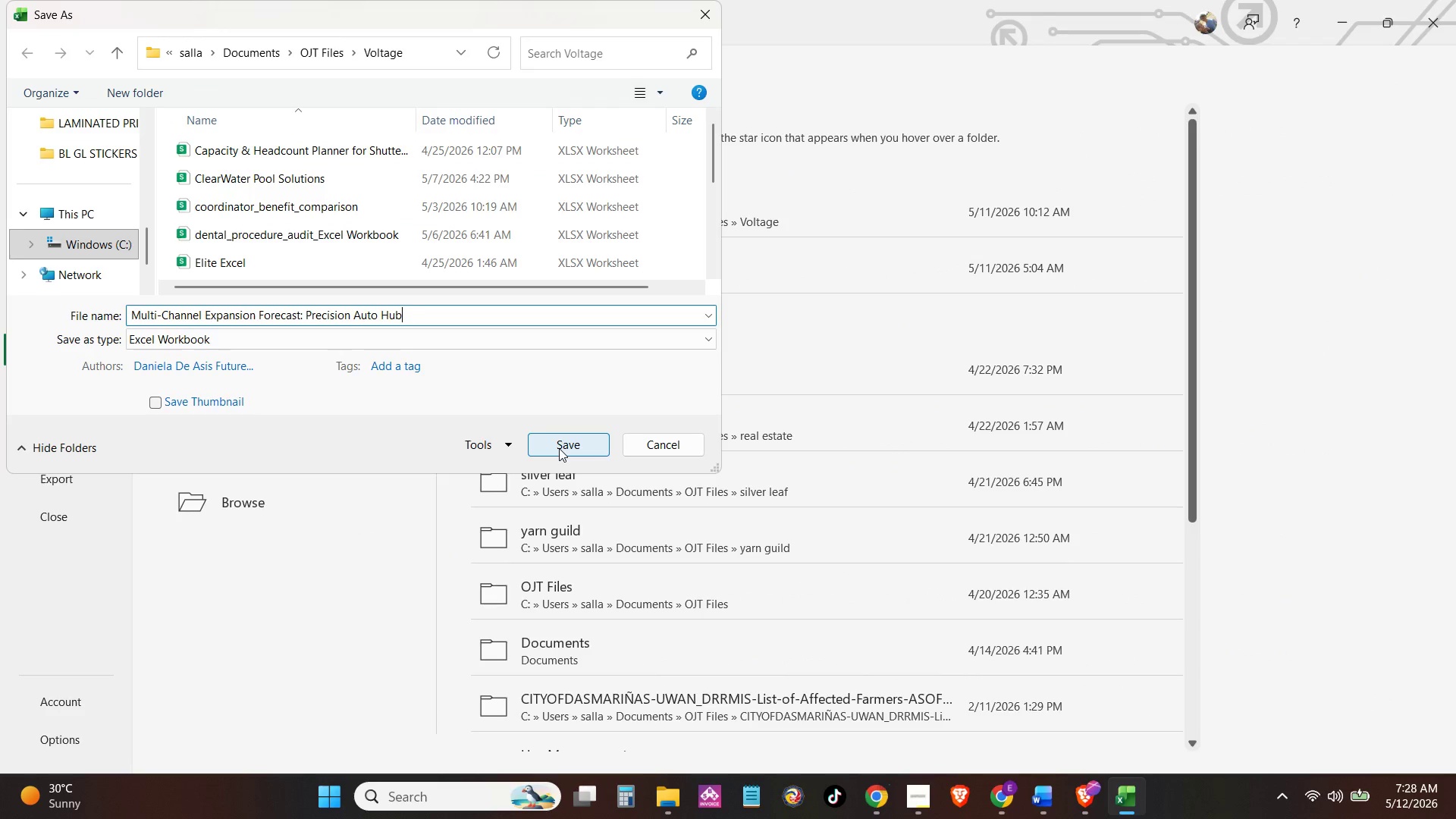 
left_click([559, 448])
 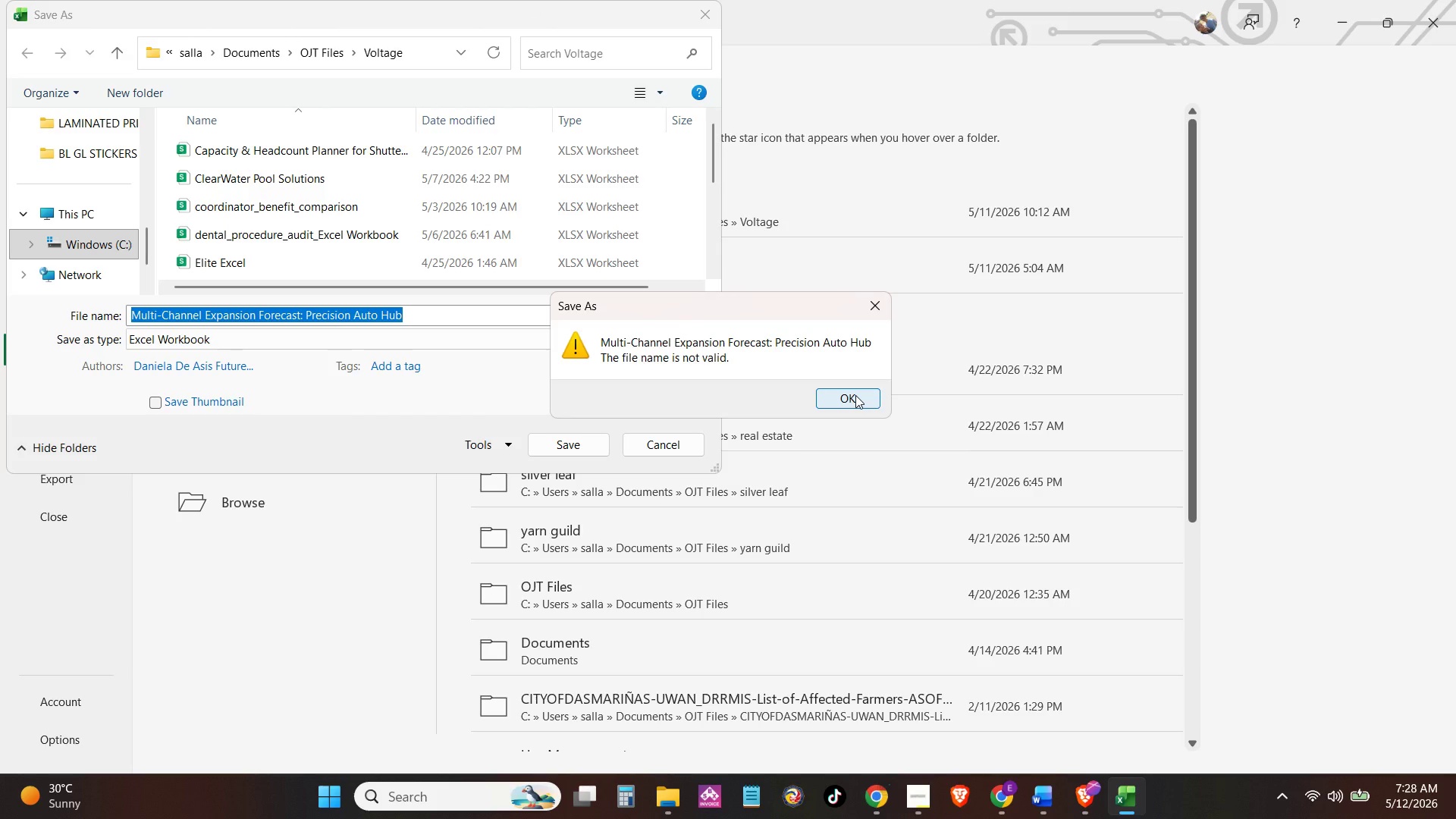 
left_click([855, 395])
 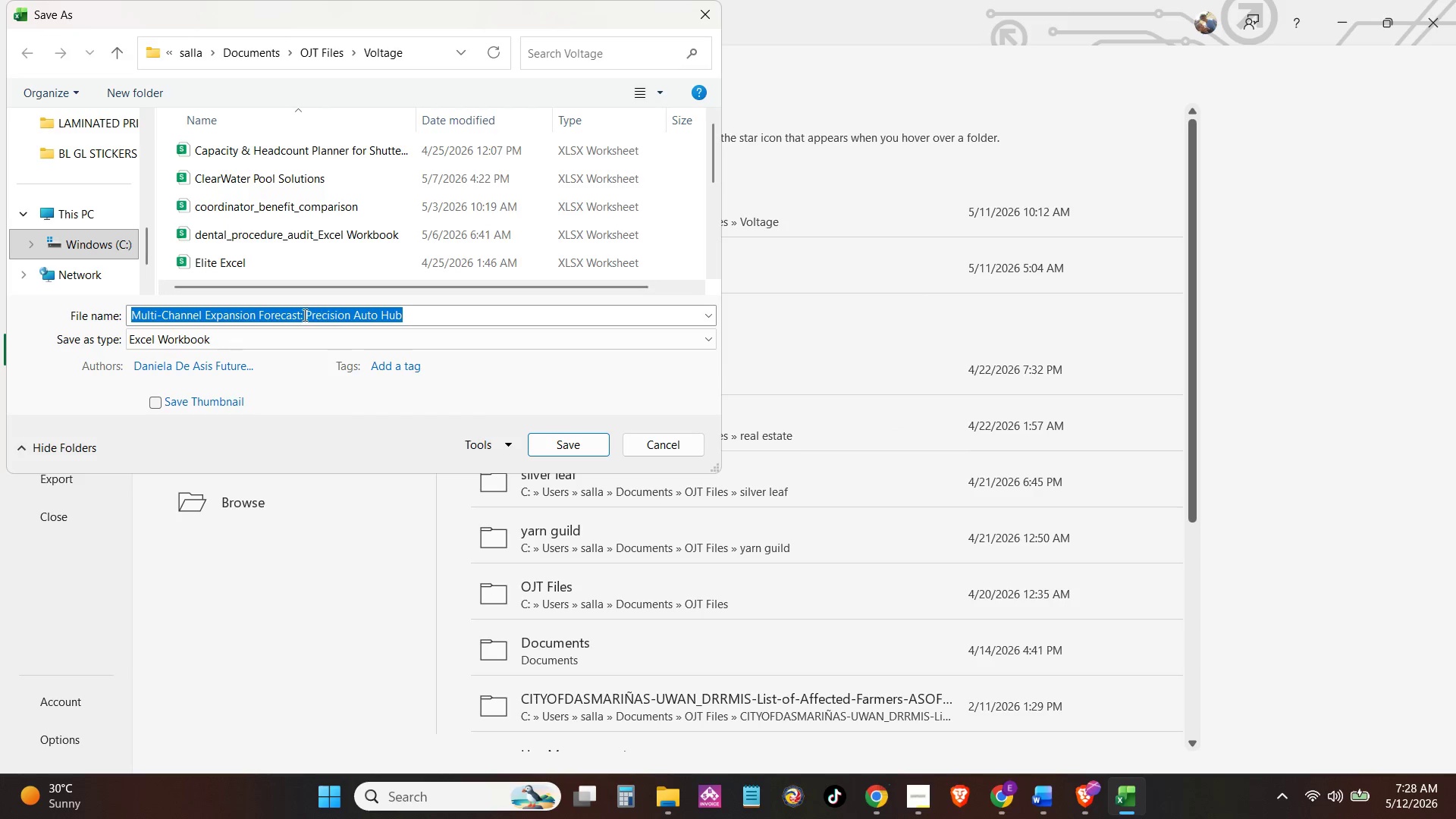 
left_click([303, 322])
 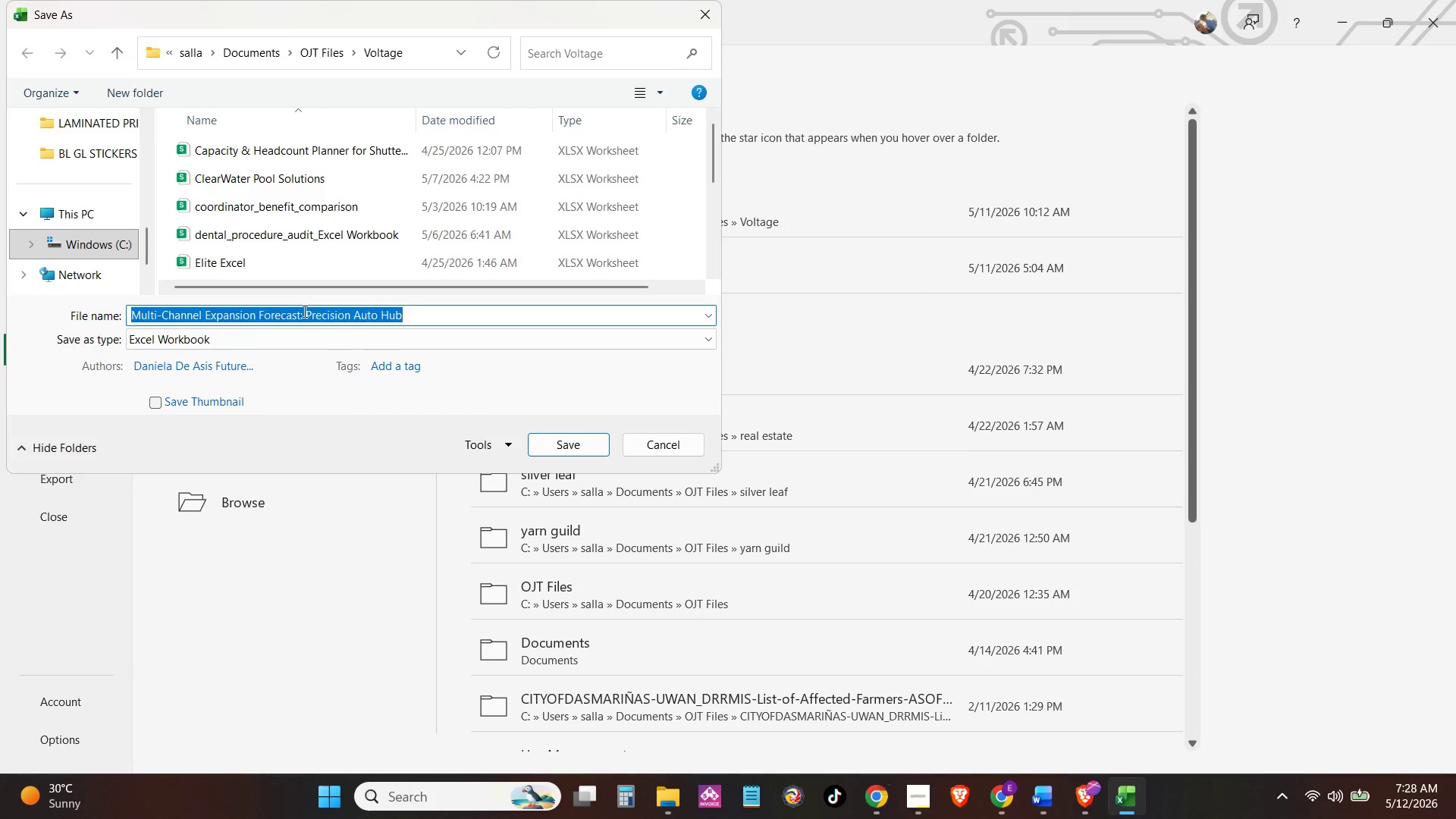 
left_click([303, 311])
 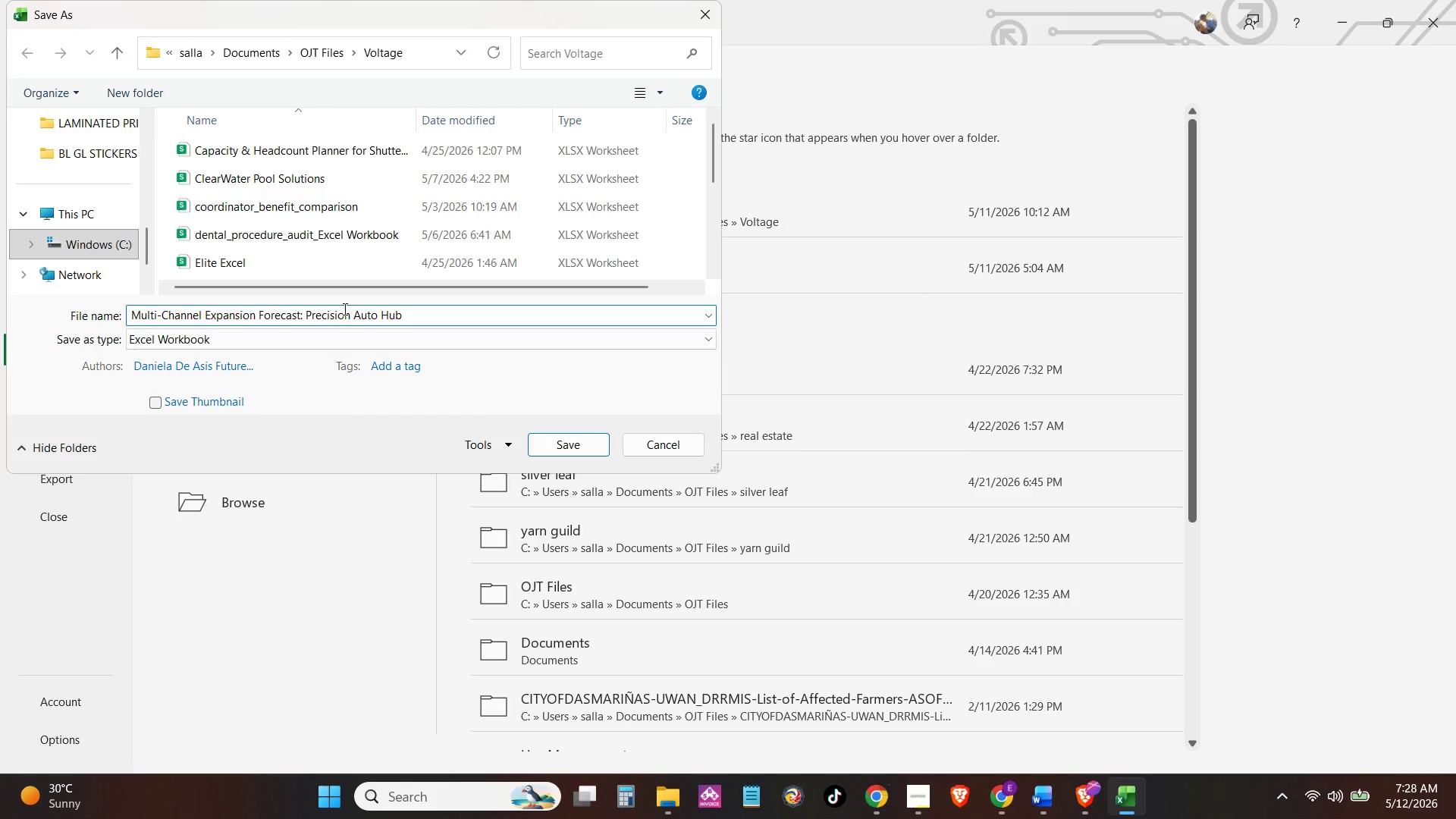 
key(Backspace)
 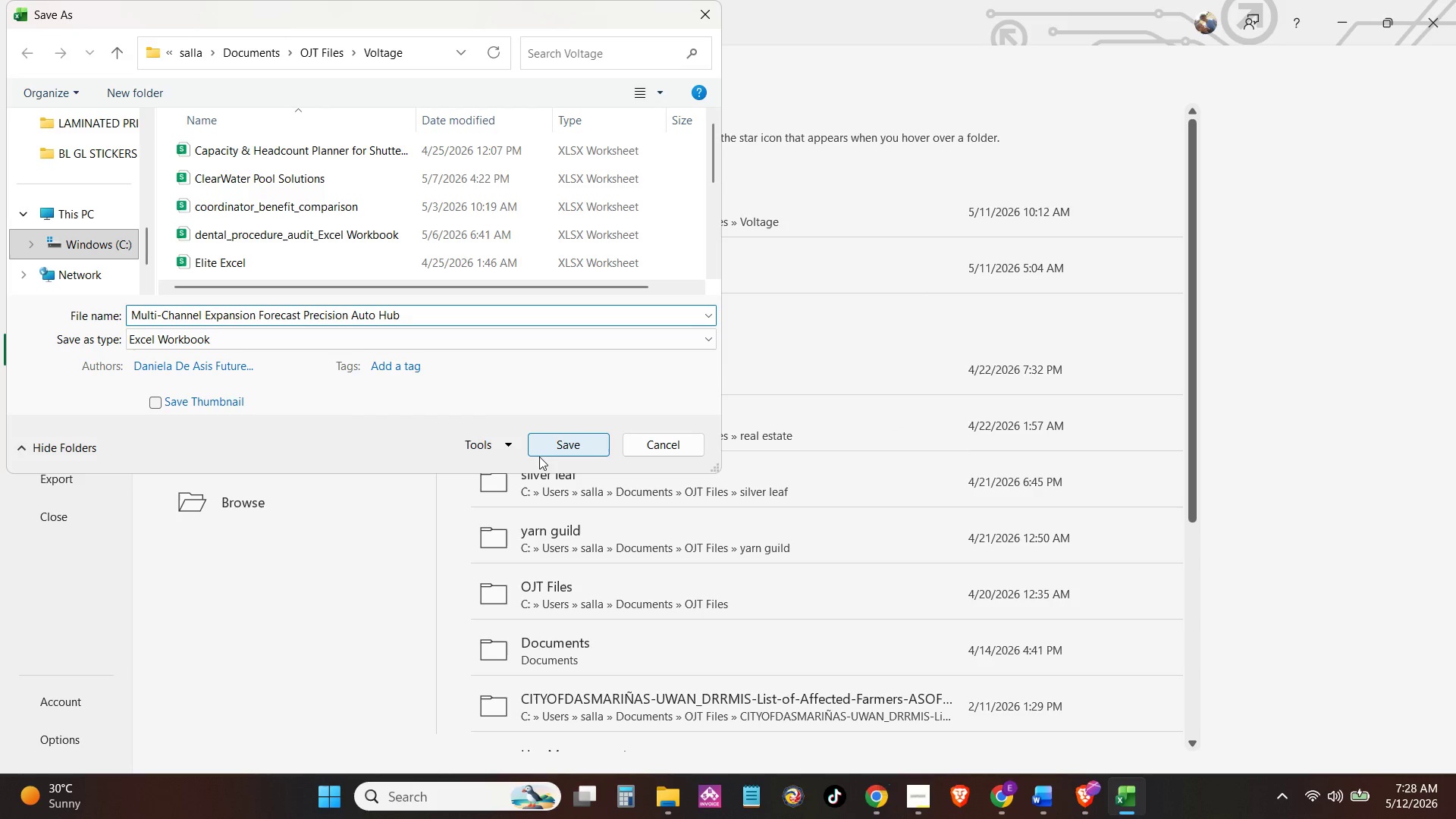 
left_click([548, 453])
 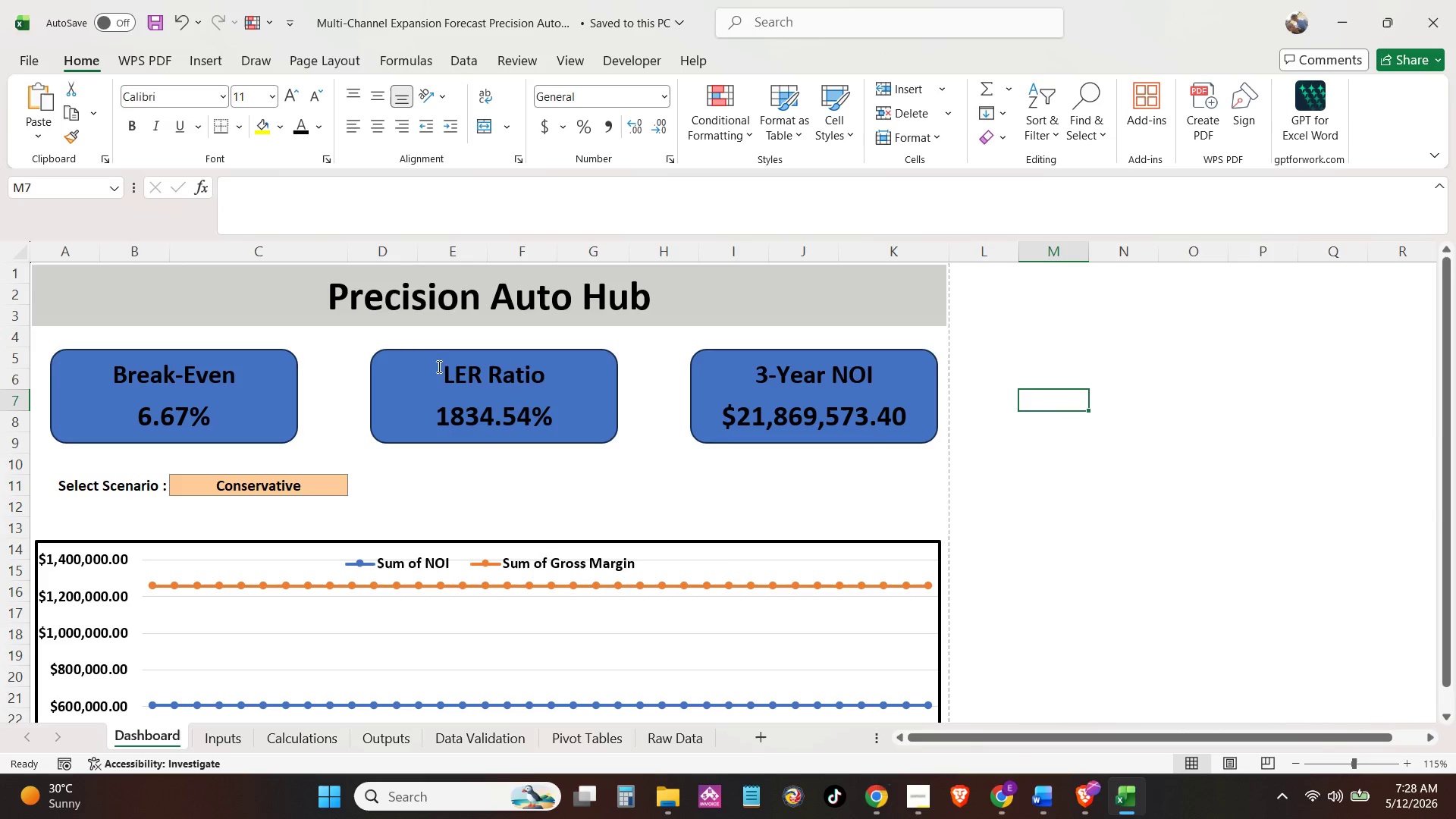 
left_click([921, 806])